 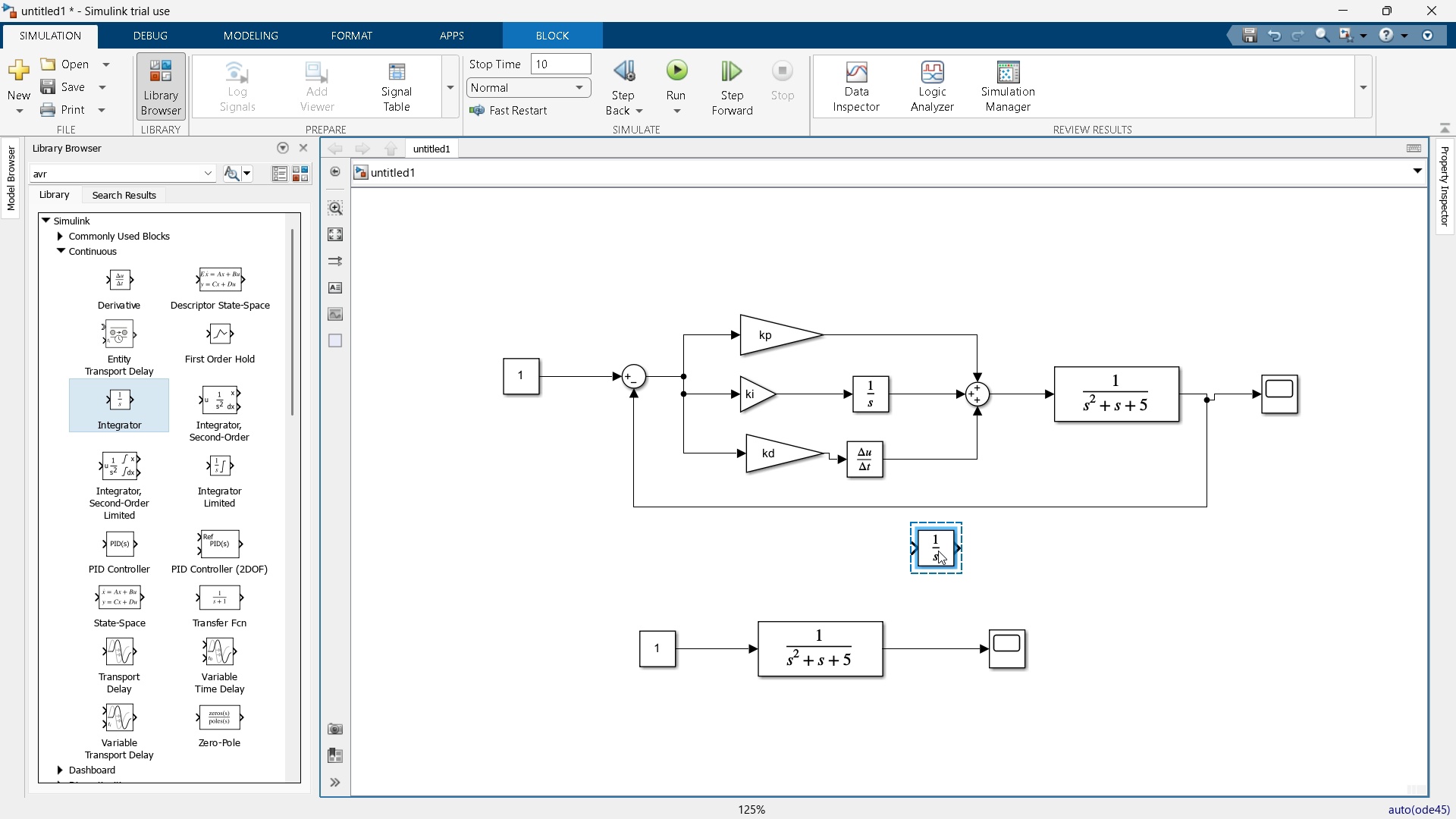 
left_click([938, 550])
 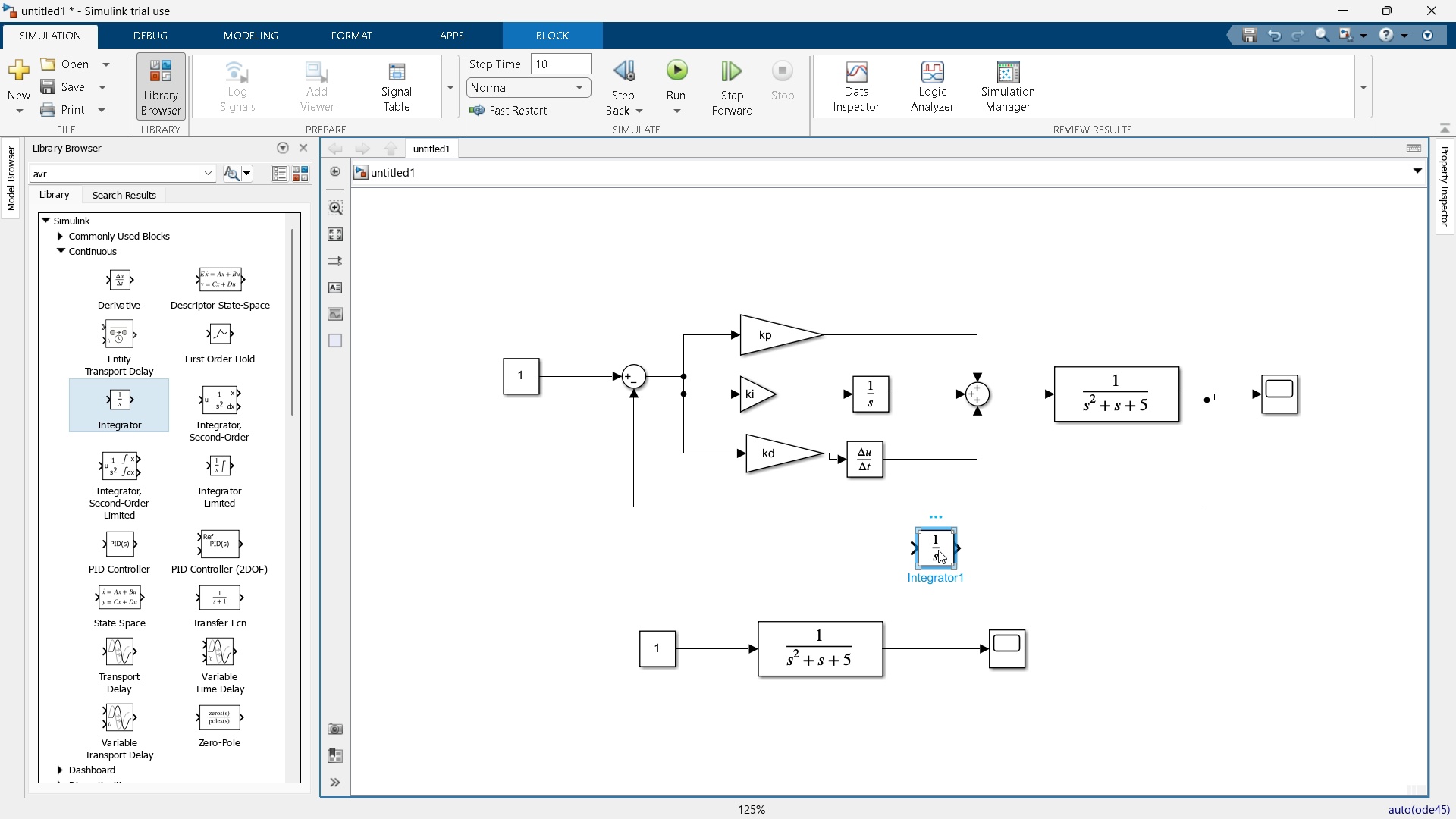 
left_click([938, 550])
 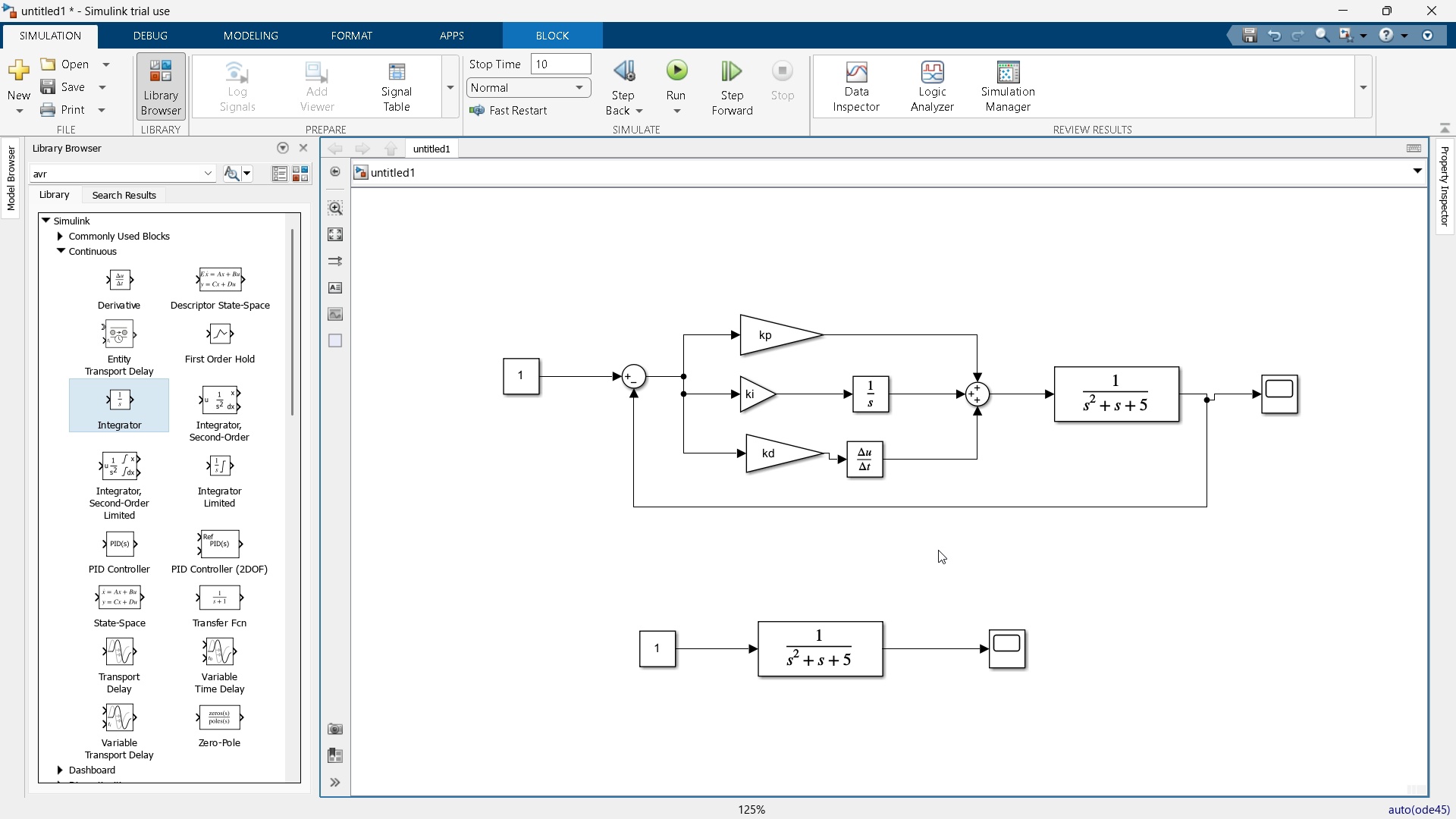 
key(Delete)
 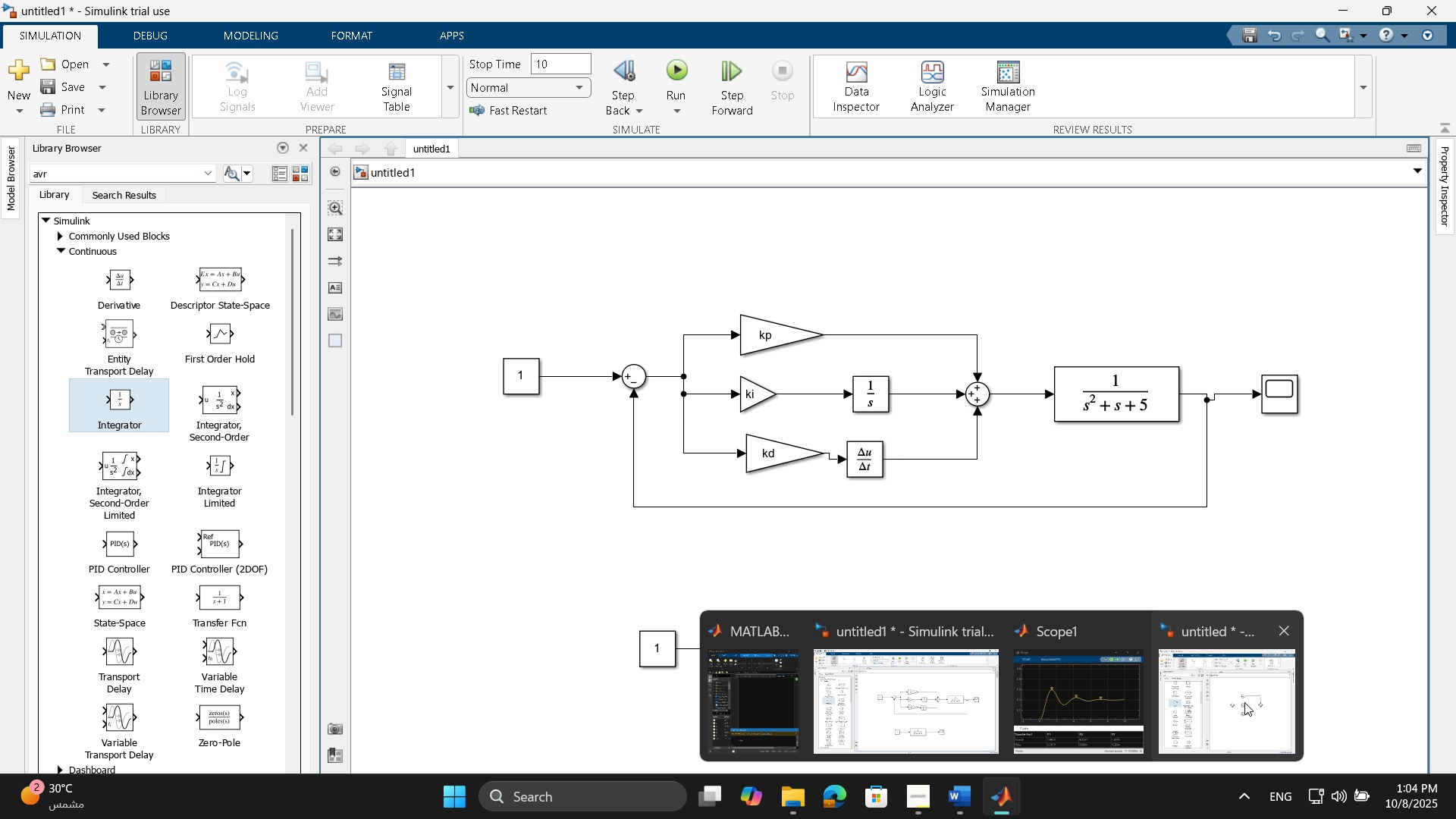 
wait(5.25)
 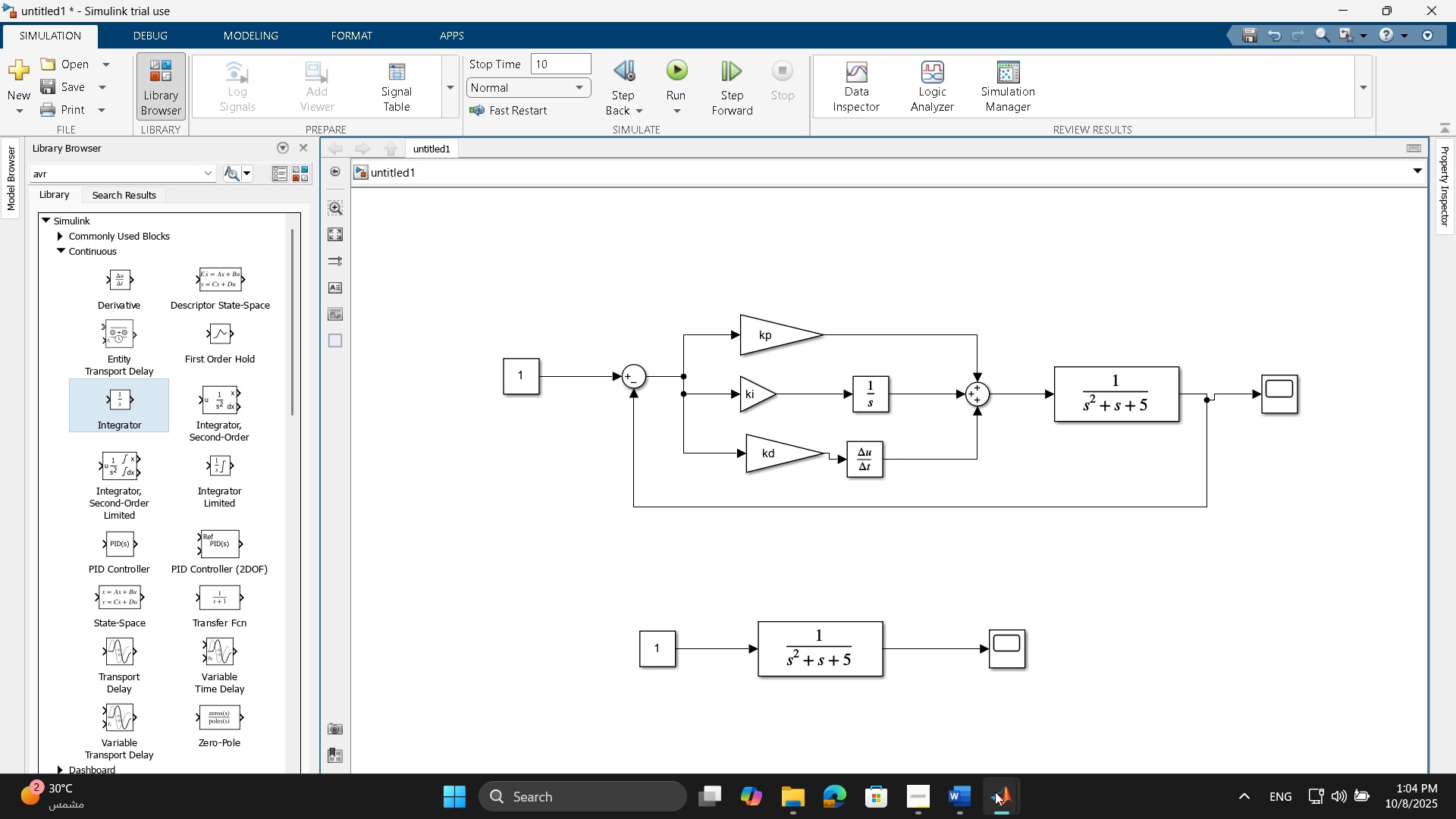 
scroll: coordinate [552, 462], scroll_direction: down, amount: 6.0
 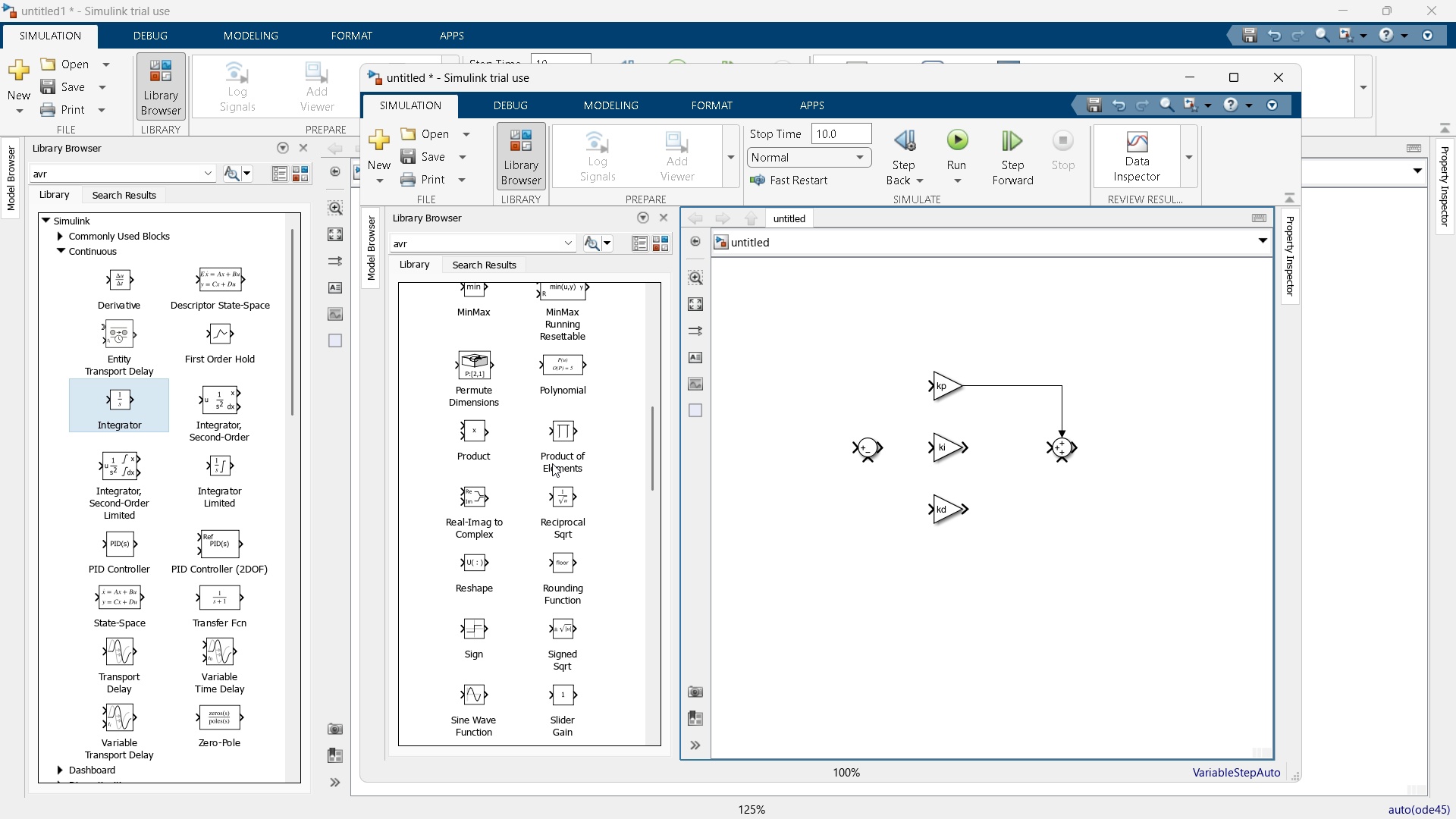 
scroll: coordinate [552, 463], scroll_direction: up, amount: 12.0
 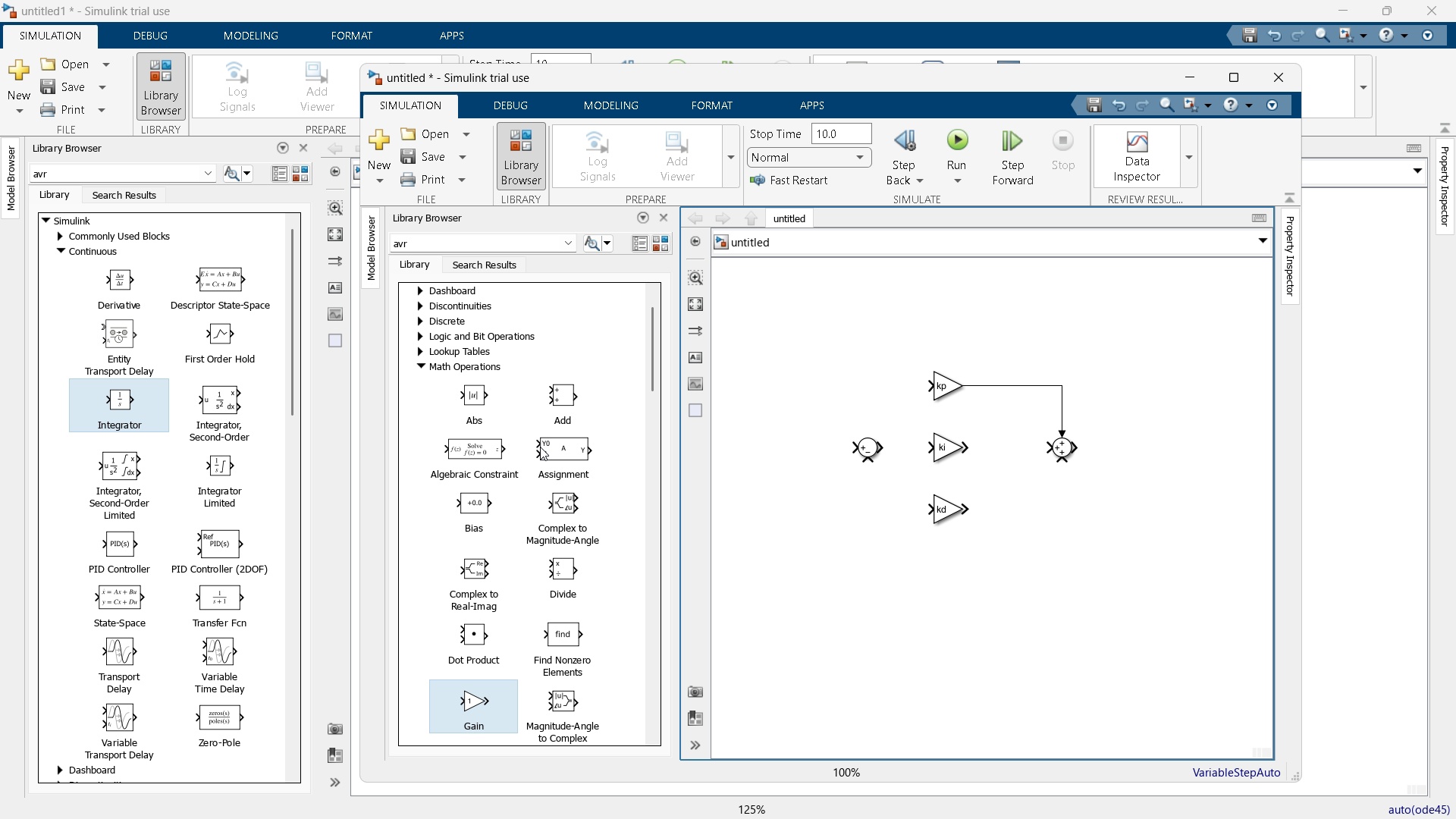 
scroll: coordinate [574, 573], scroll_direction: down, amount: 19.0
 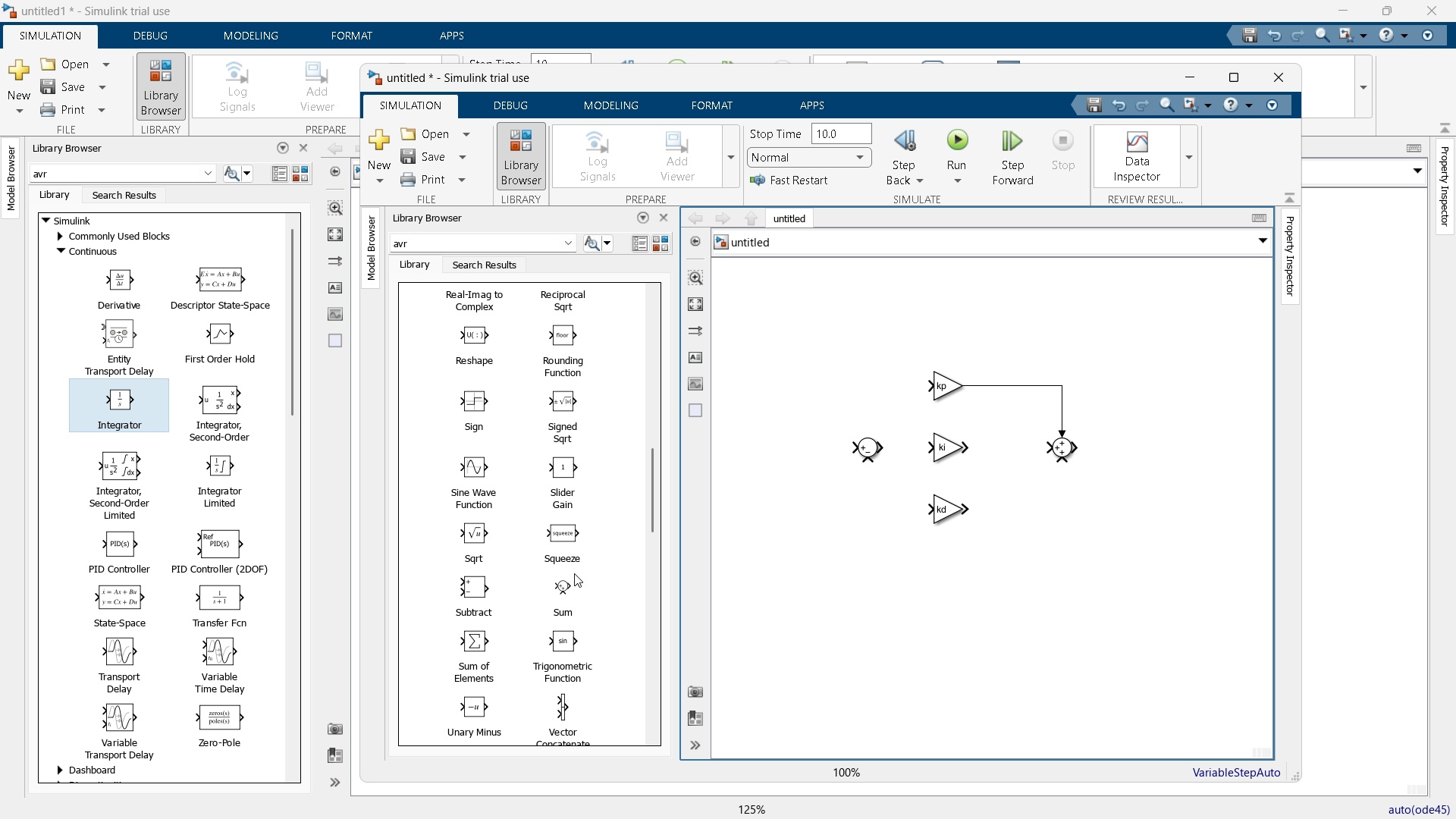 
scroll: coordinate [556, 522], scroll_direction: up, amount: 21.0
 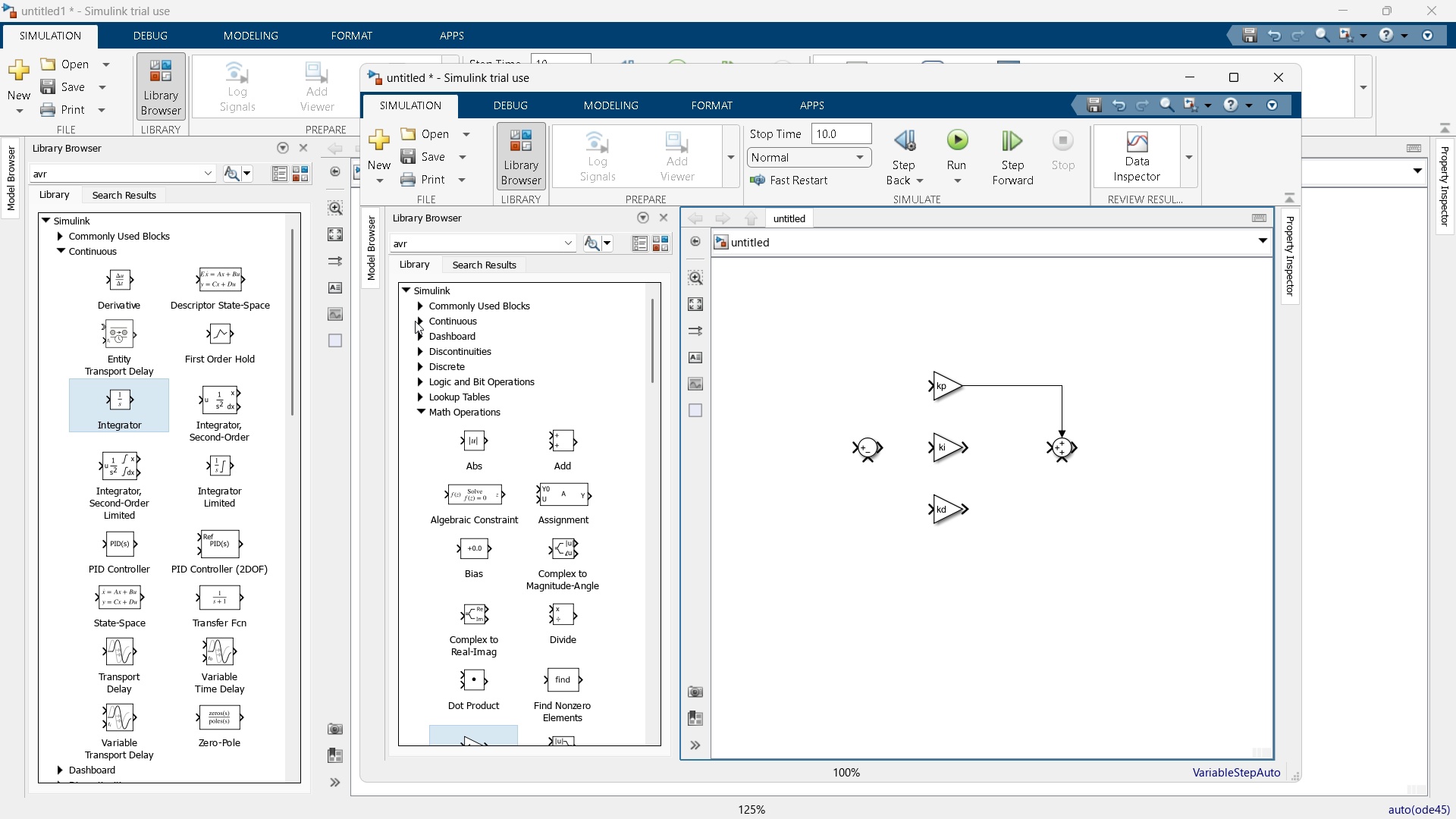 
left_click([415, 321])
 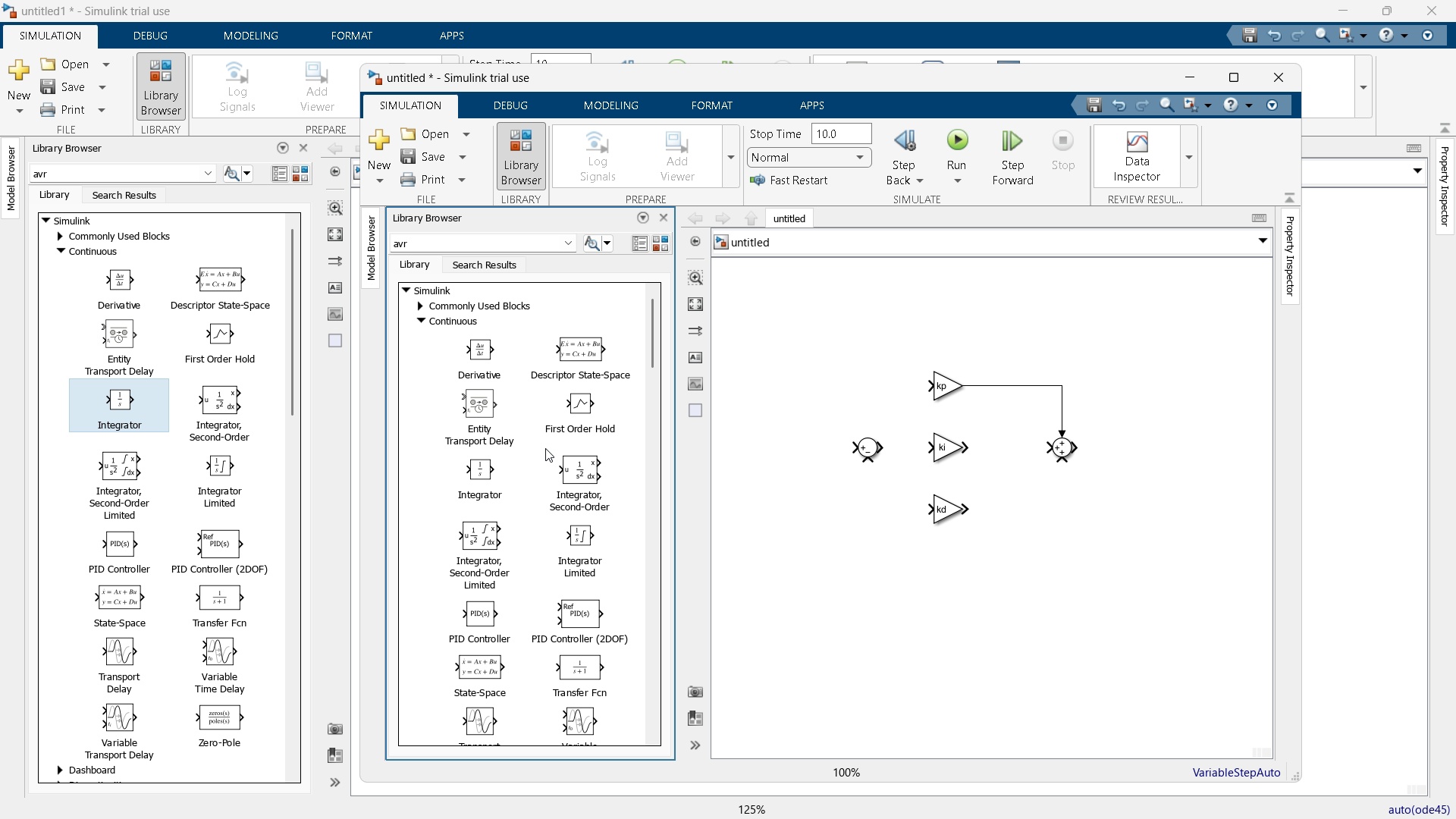 
scroll: coordinate [545, 449], scroll_direction: down, amount: 1.0
 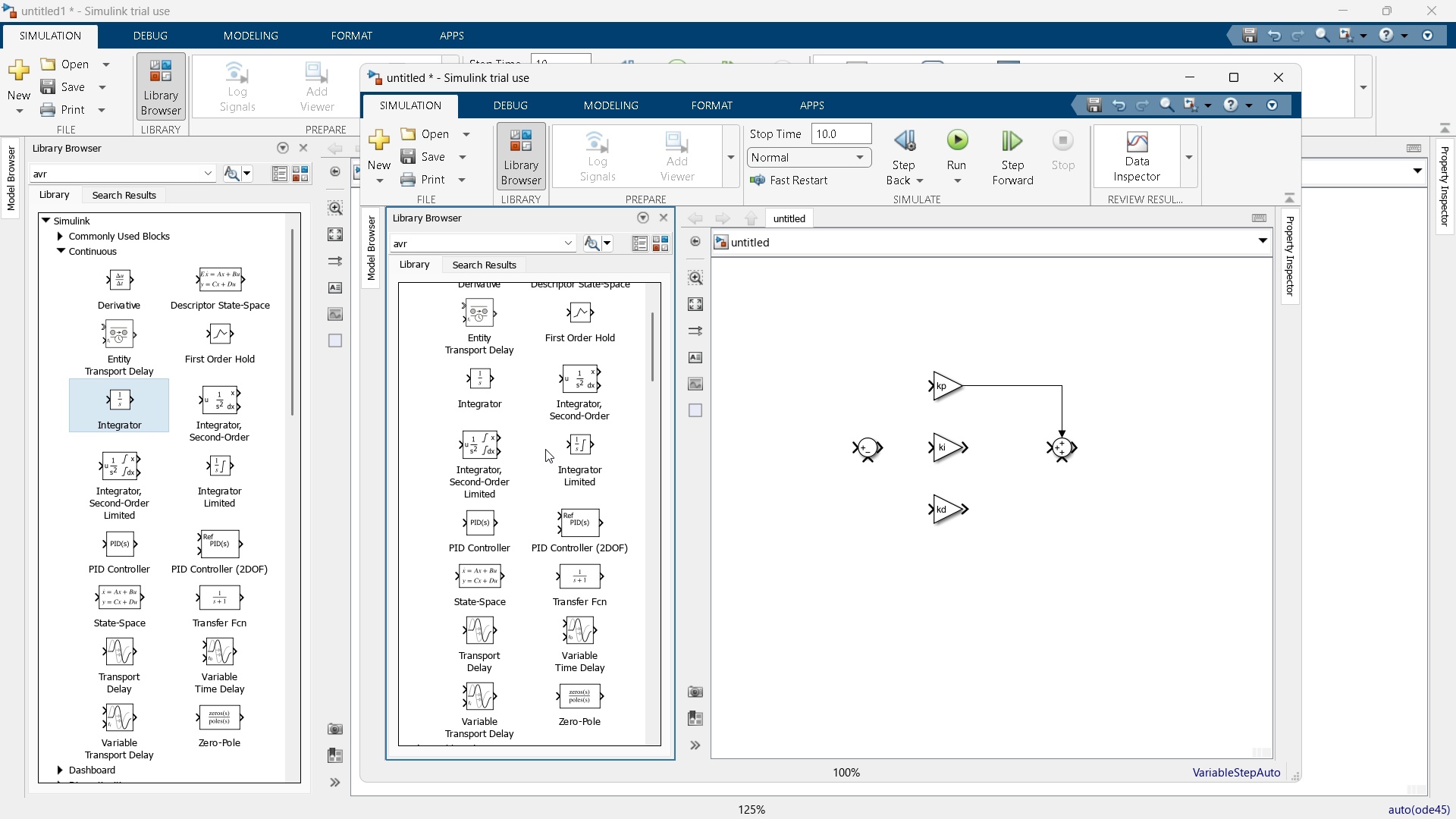 
scroll: coordinate [545, 449], scroll_direction: up, amount: 2.0